 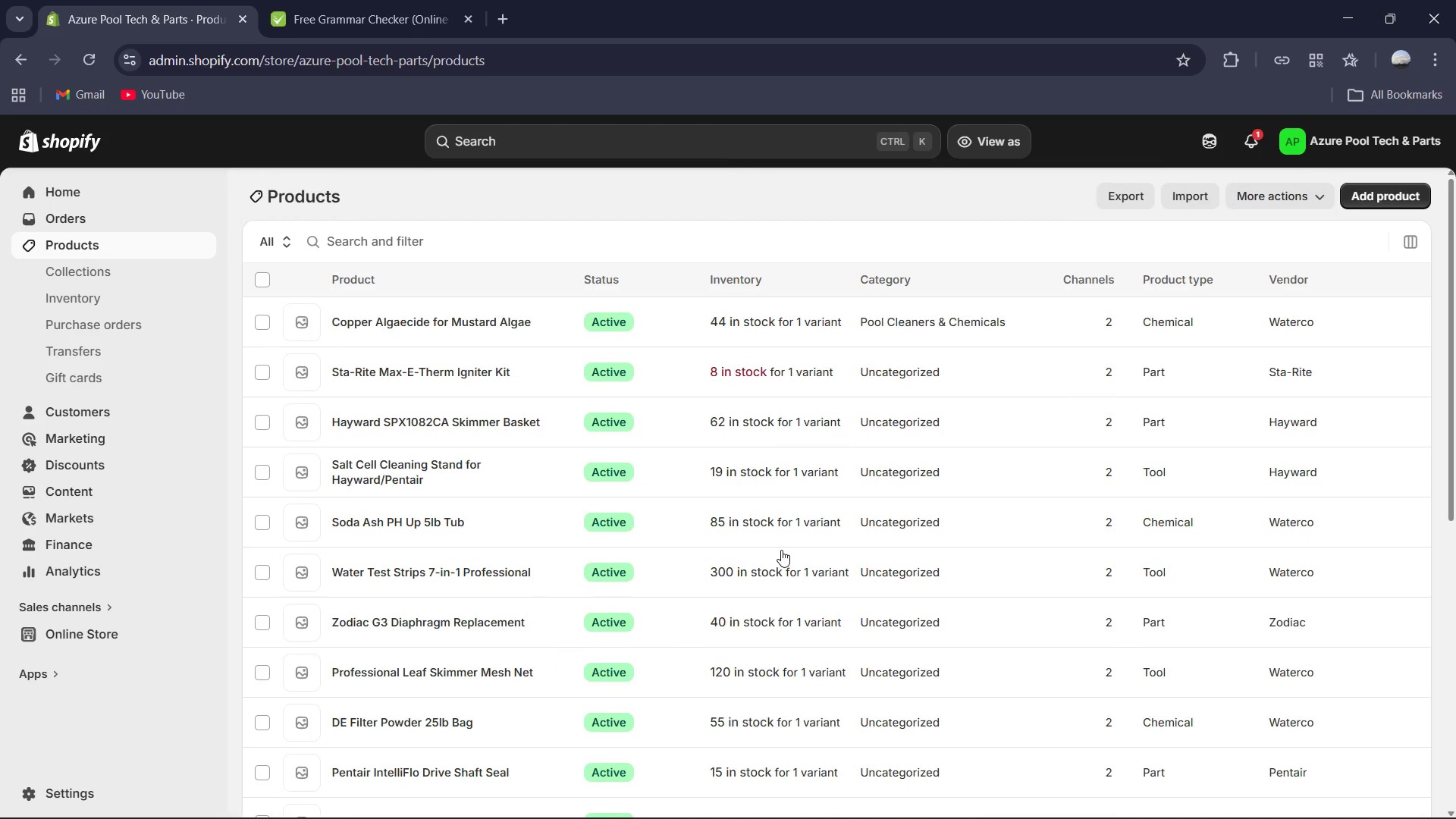 
scroll: coordinate [781, 550], scroll_direction: down, amount: 8.0
 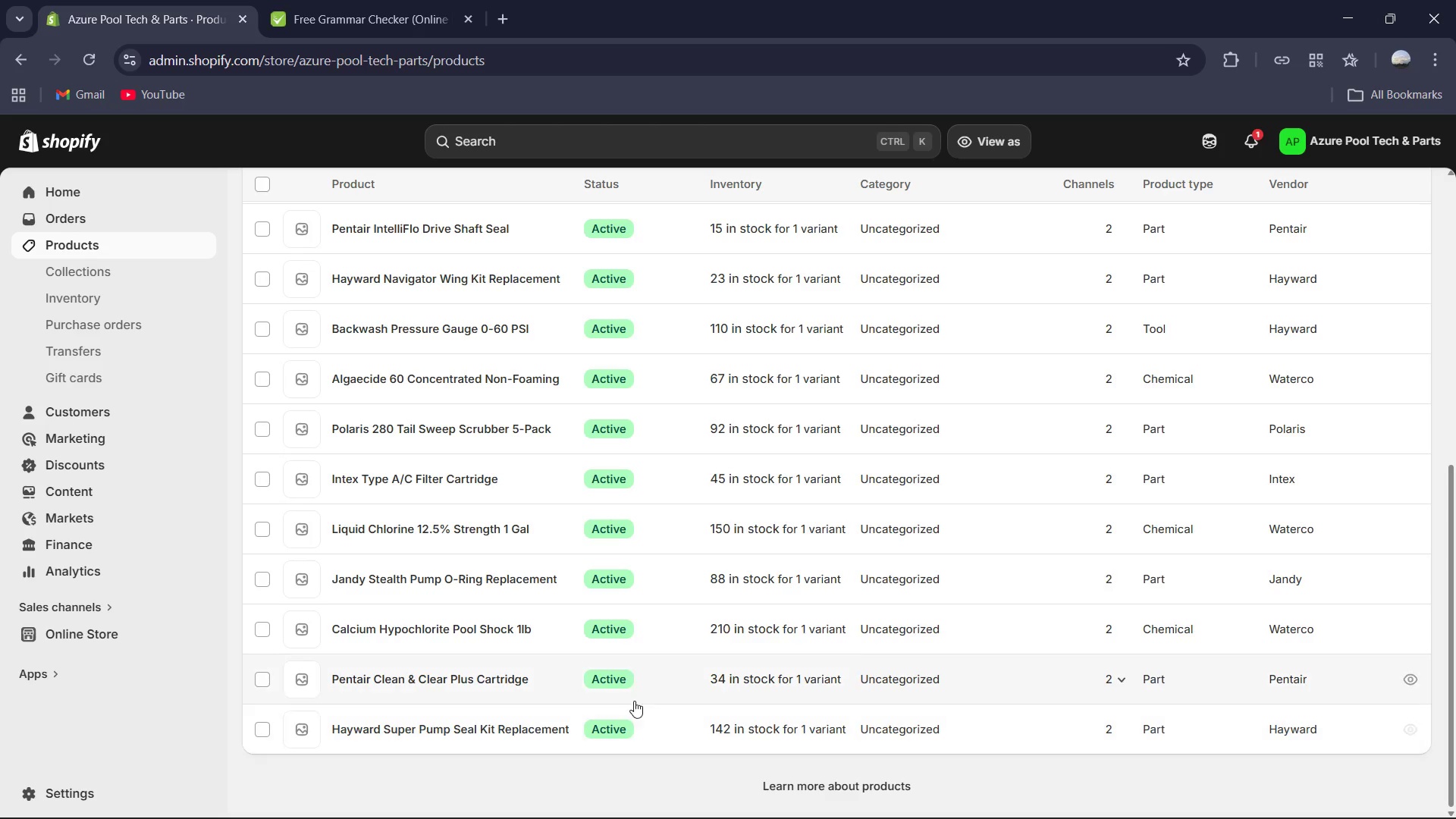 
wait(26.58)
 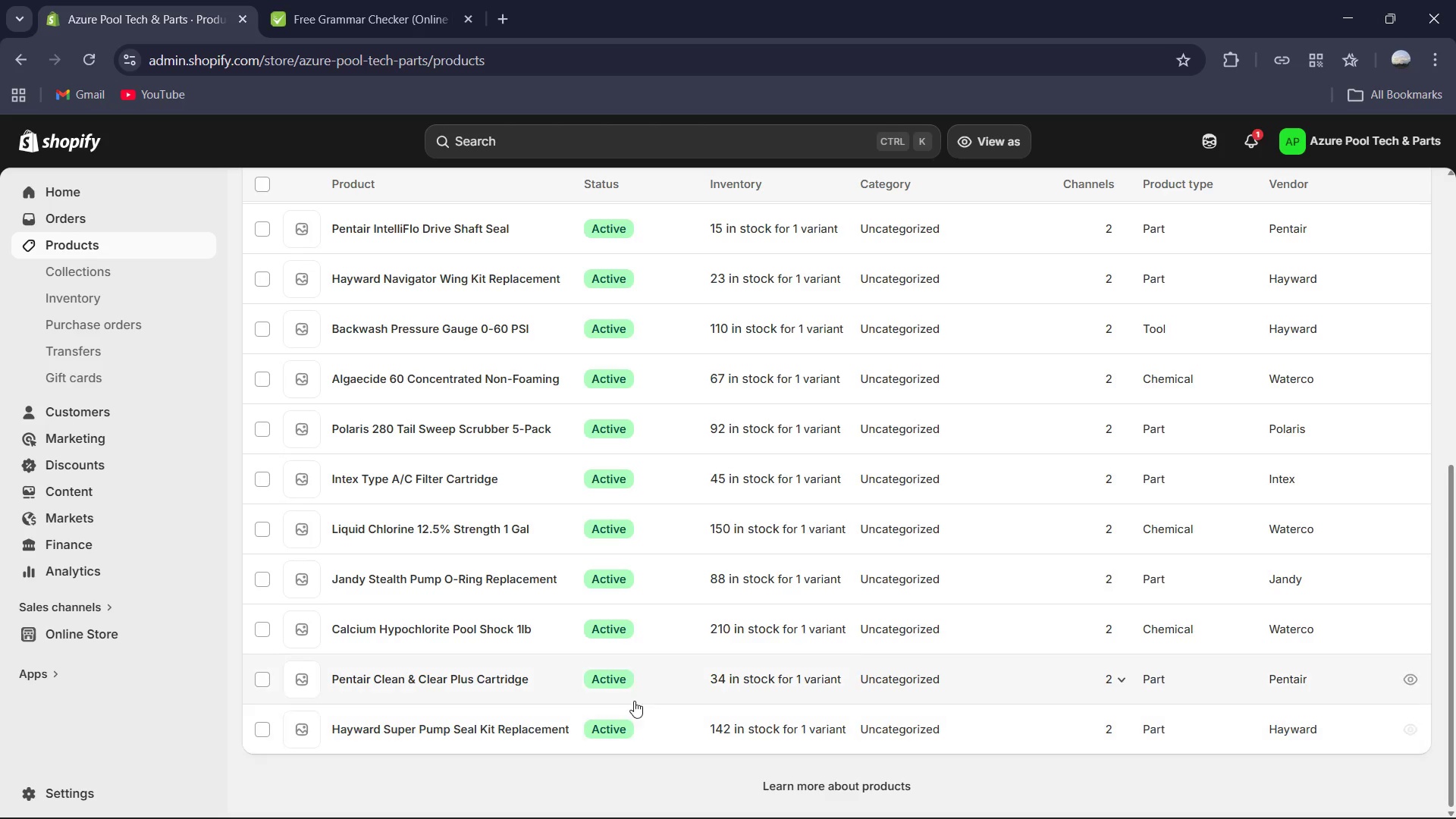 
left_click([404, 730])
 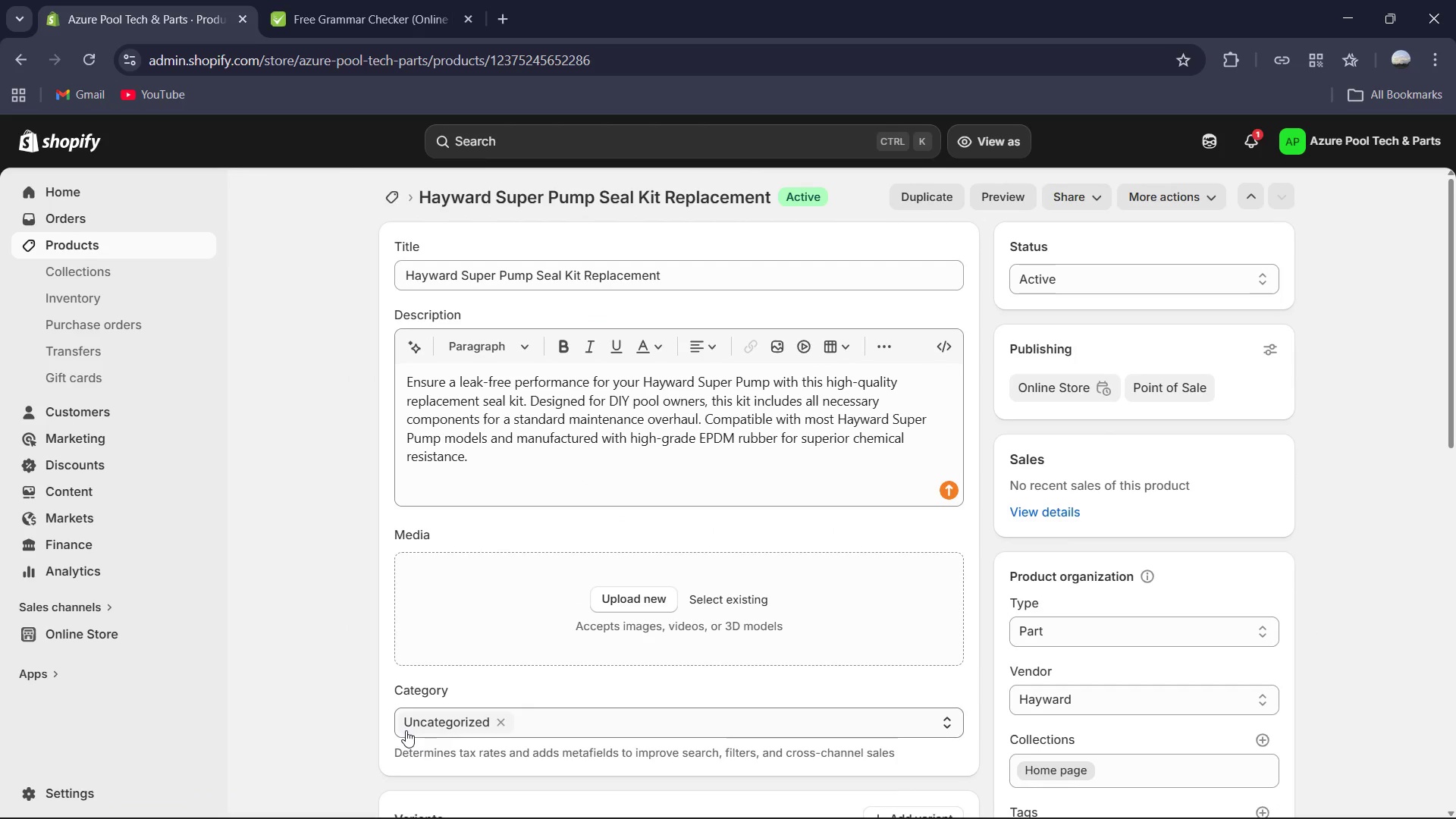 
wait(10.84)
 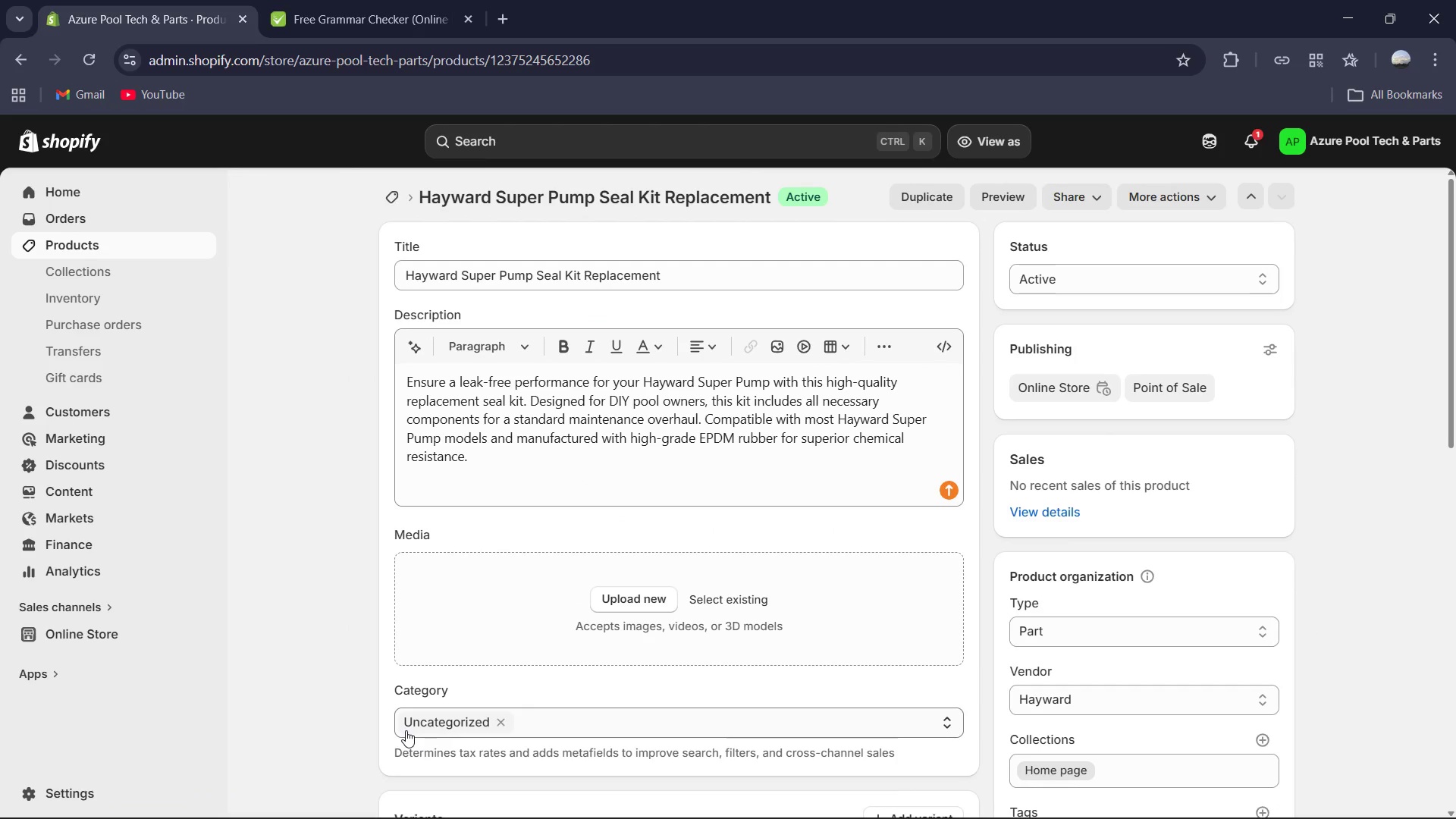 
left_click([397, 201])
 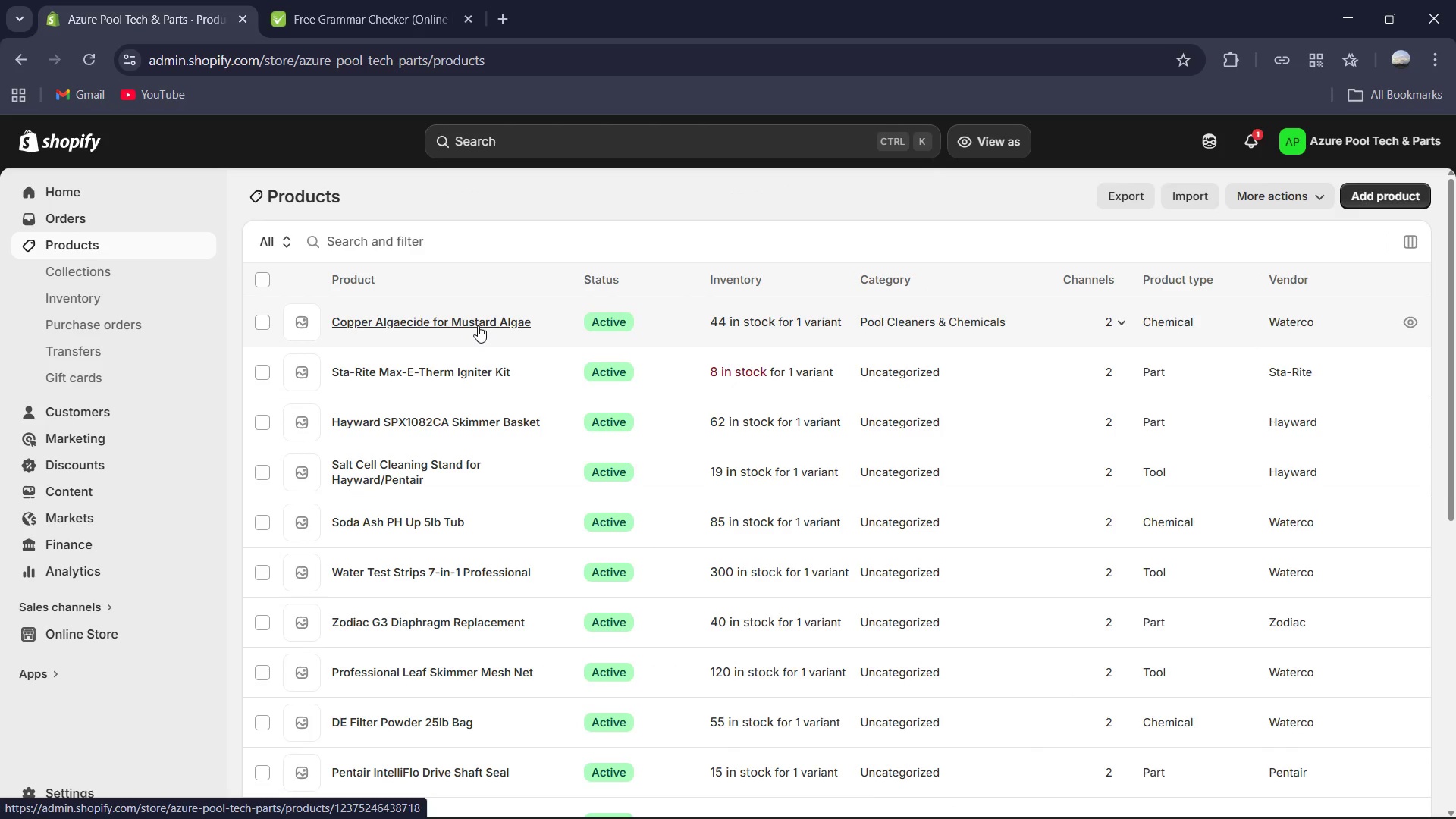 
scroll: coordinate [547, 388], scroll_direction: down, amount: 11.0
 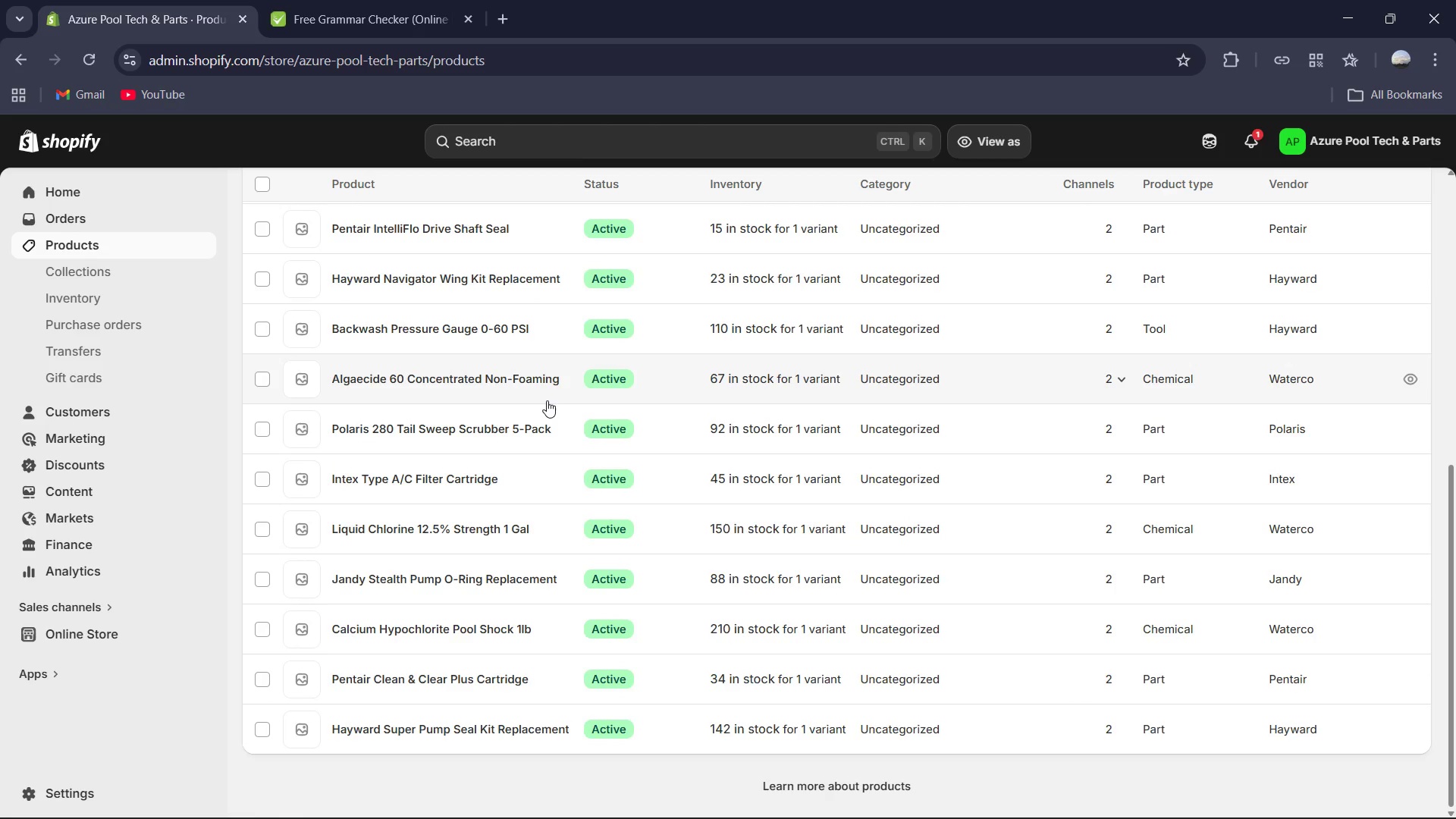 
wait(6.37)
 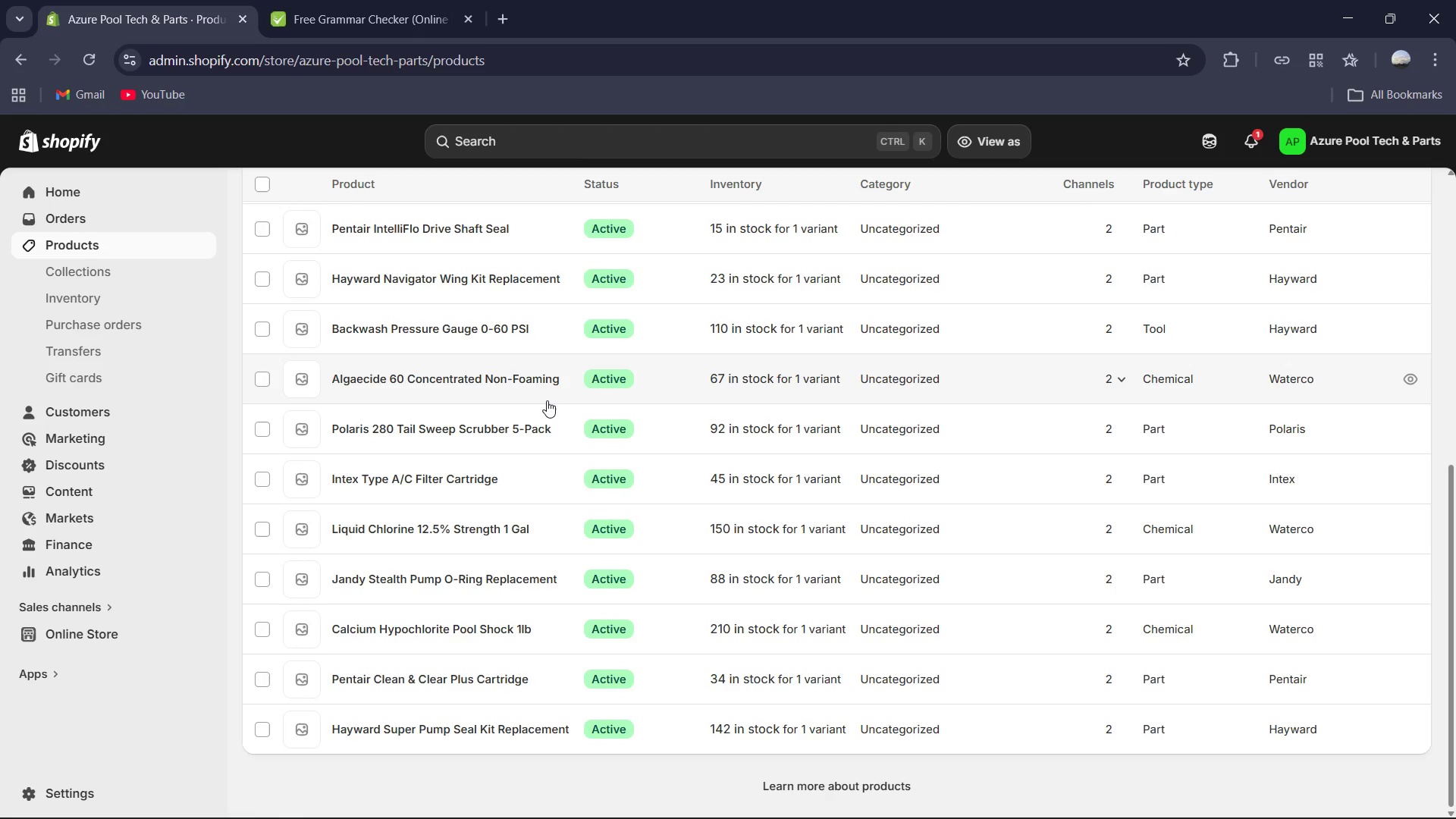 
scroll: coordinate [585, 518], scroll_direction: up, amount: 10.0
 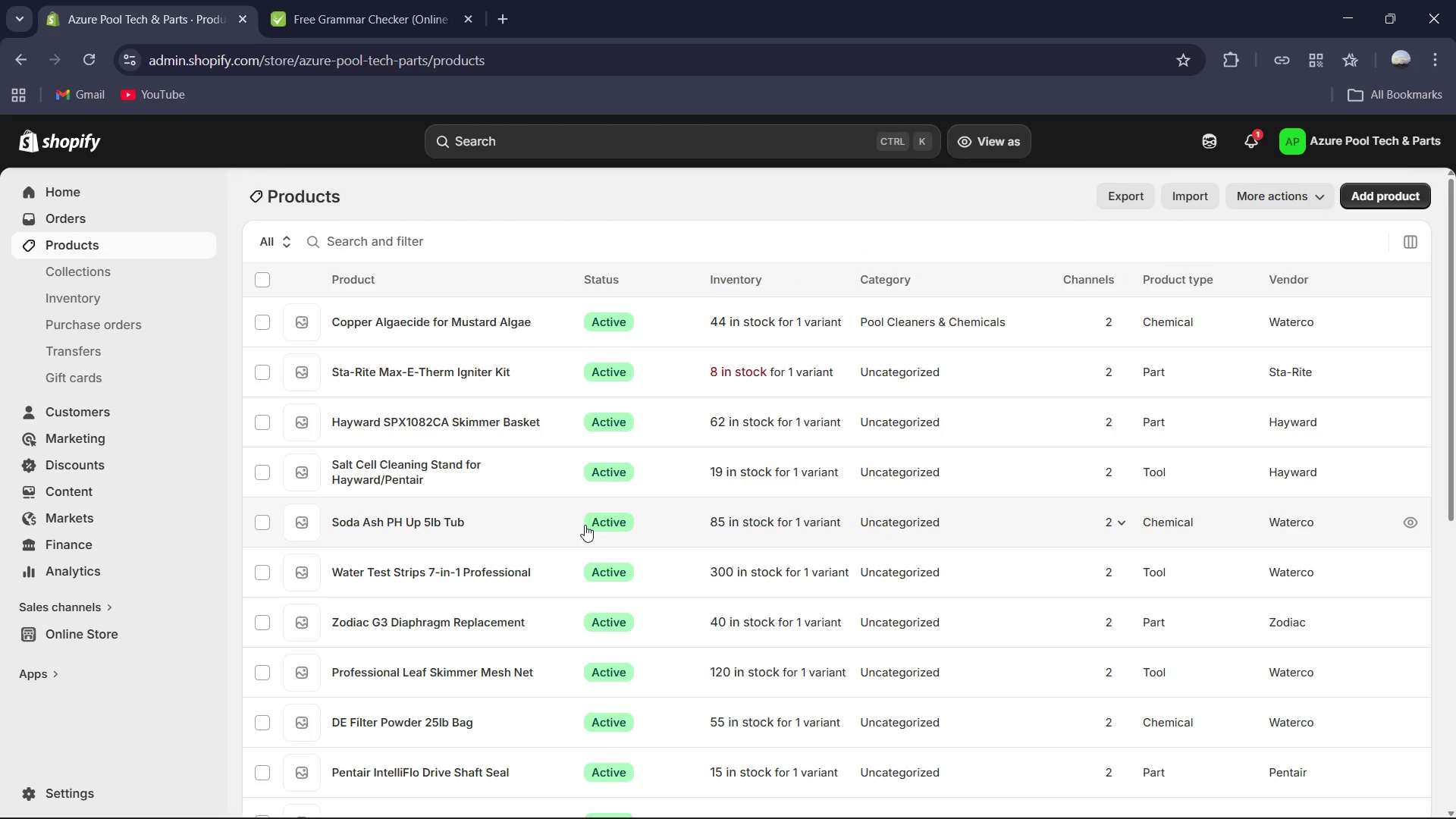 
wait(11.09)
 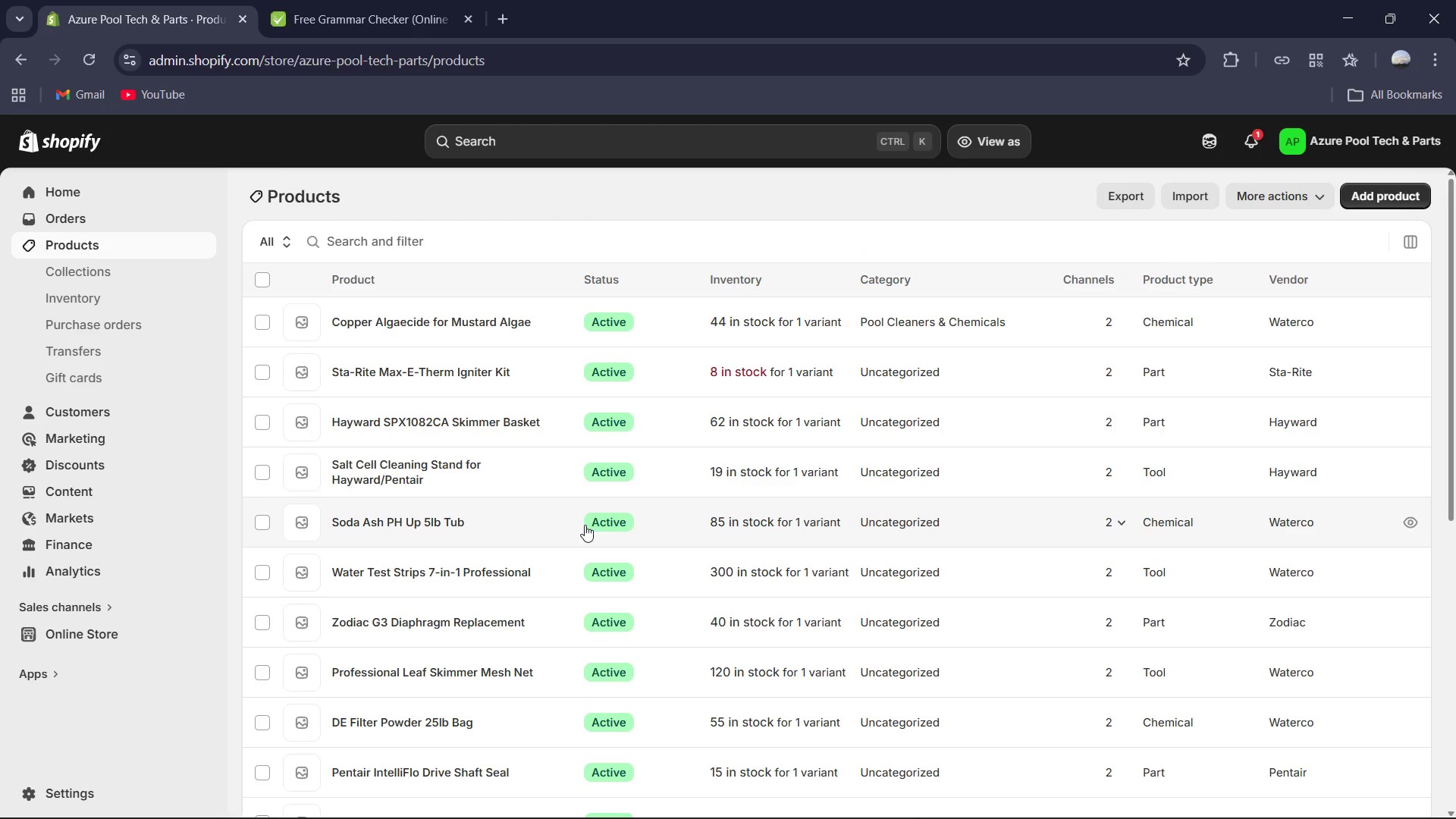 
scroll: coordinate [514, 554], scroll_direction: down, amount: 16.0
 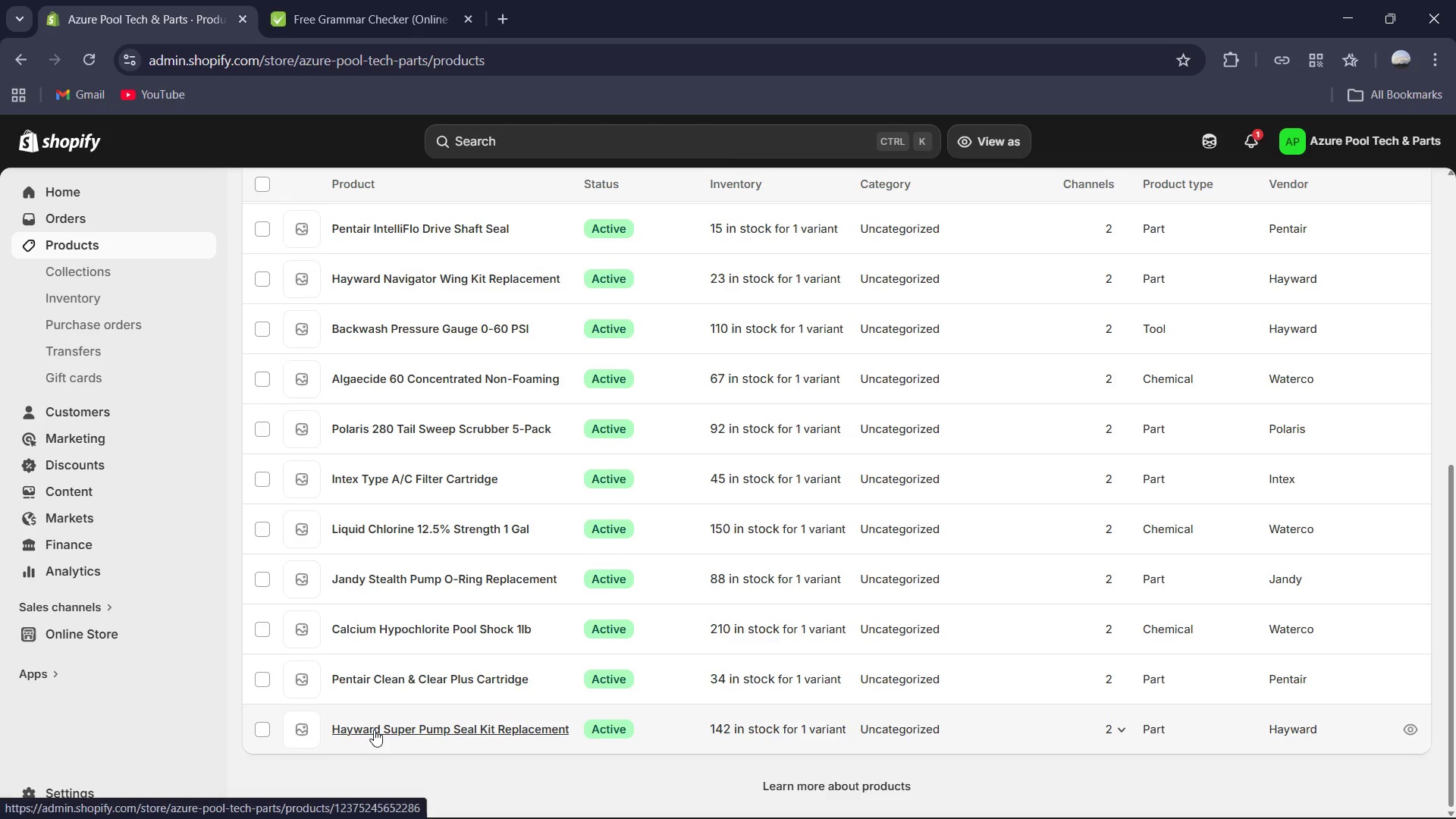 
left_click([374, 730])
 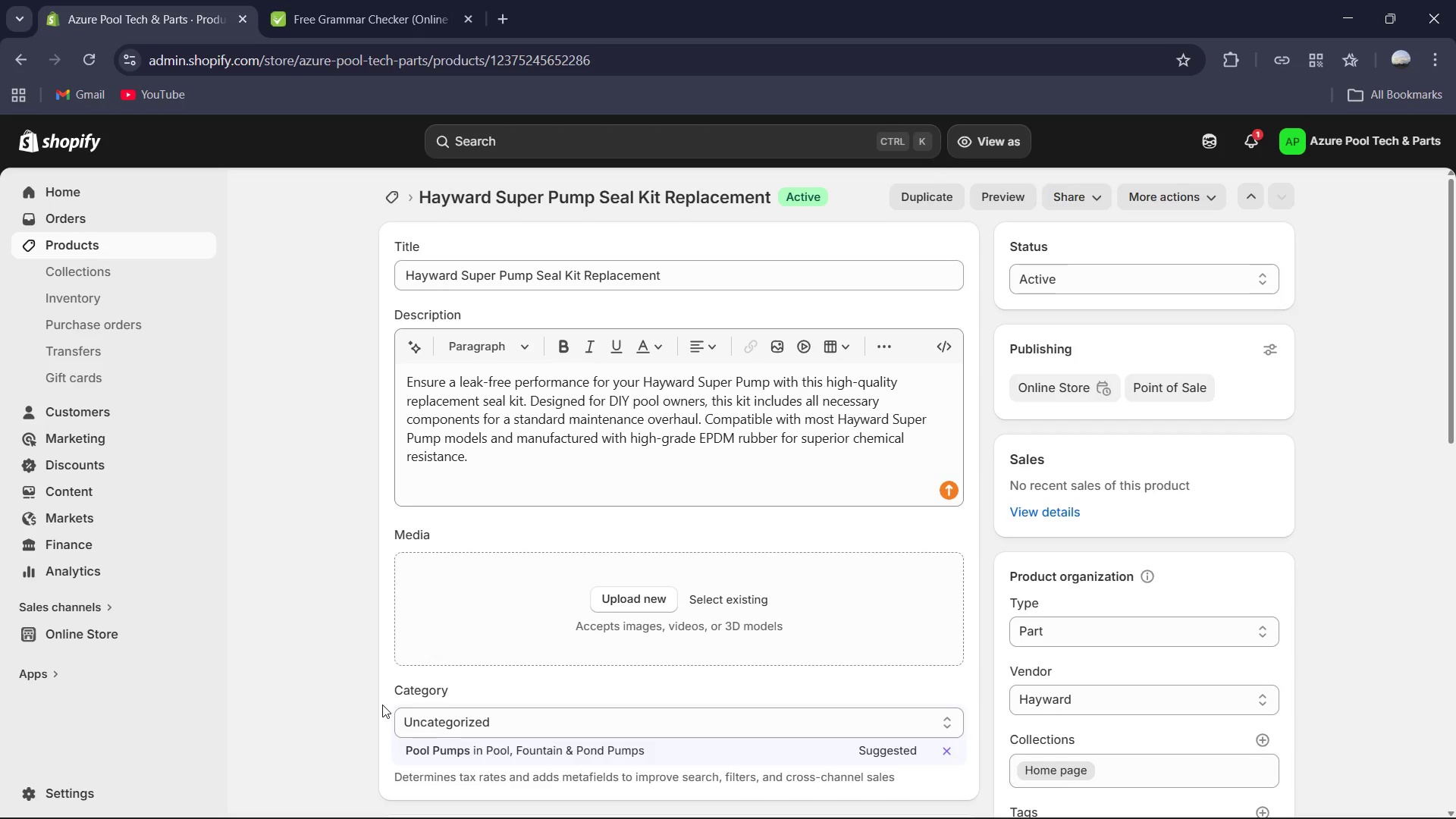 
wait(7.26)
 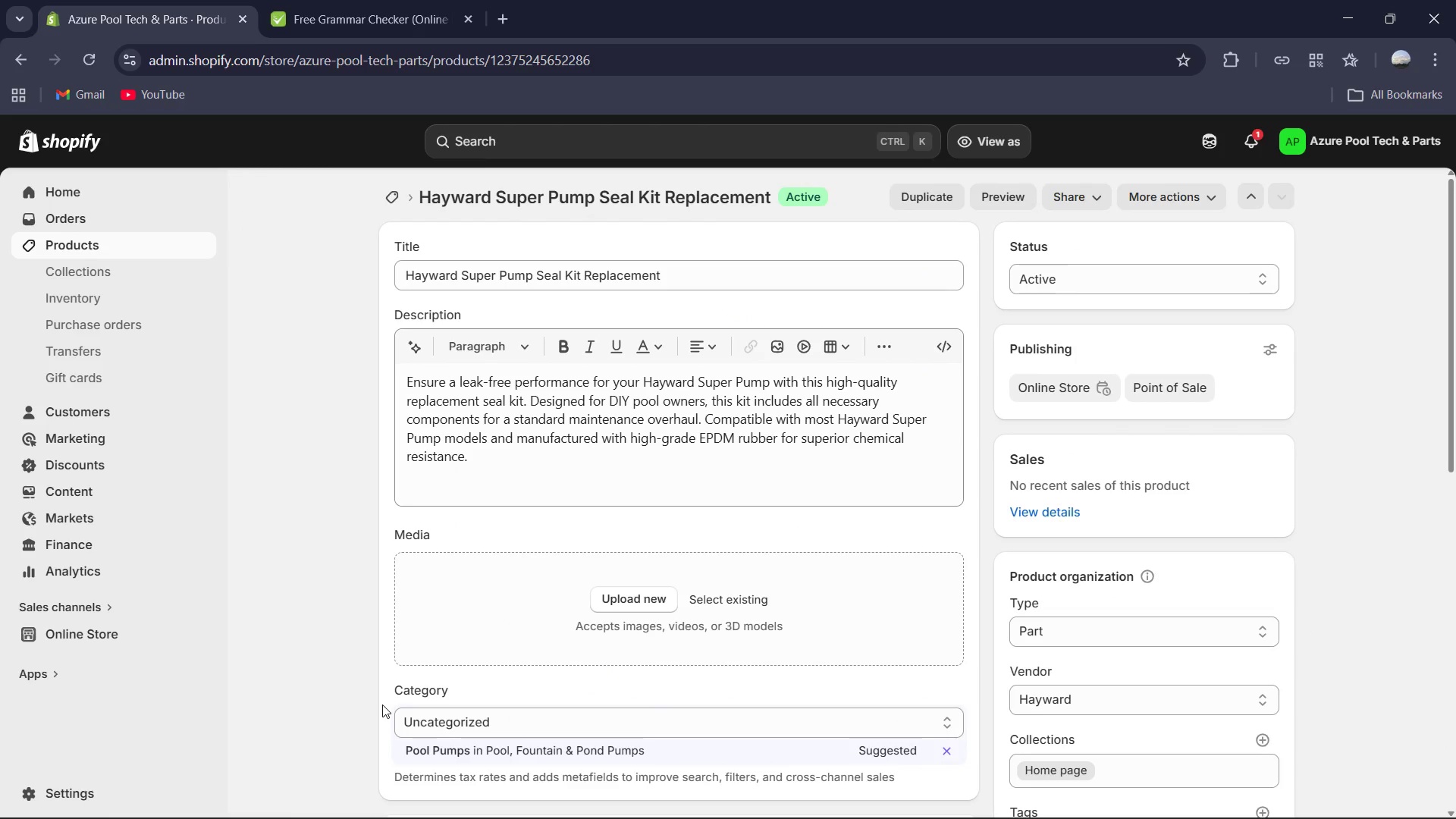 
scroll: coordinate [467, 550], scroll_direction: down, amount: 9.0
 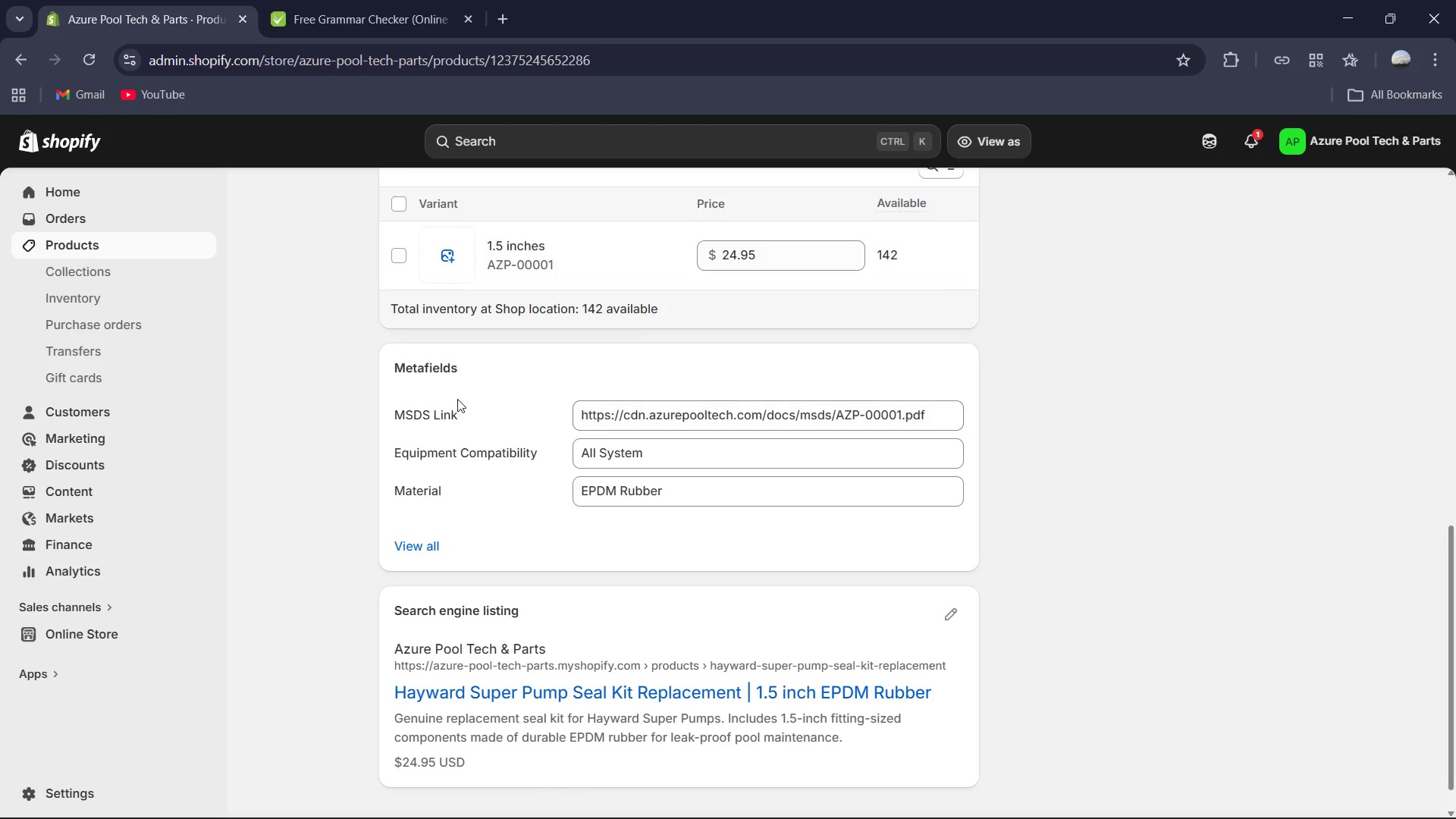 
scroll: coordinate [465, 395], scroll_direction: up, amount: 2.0
 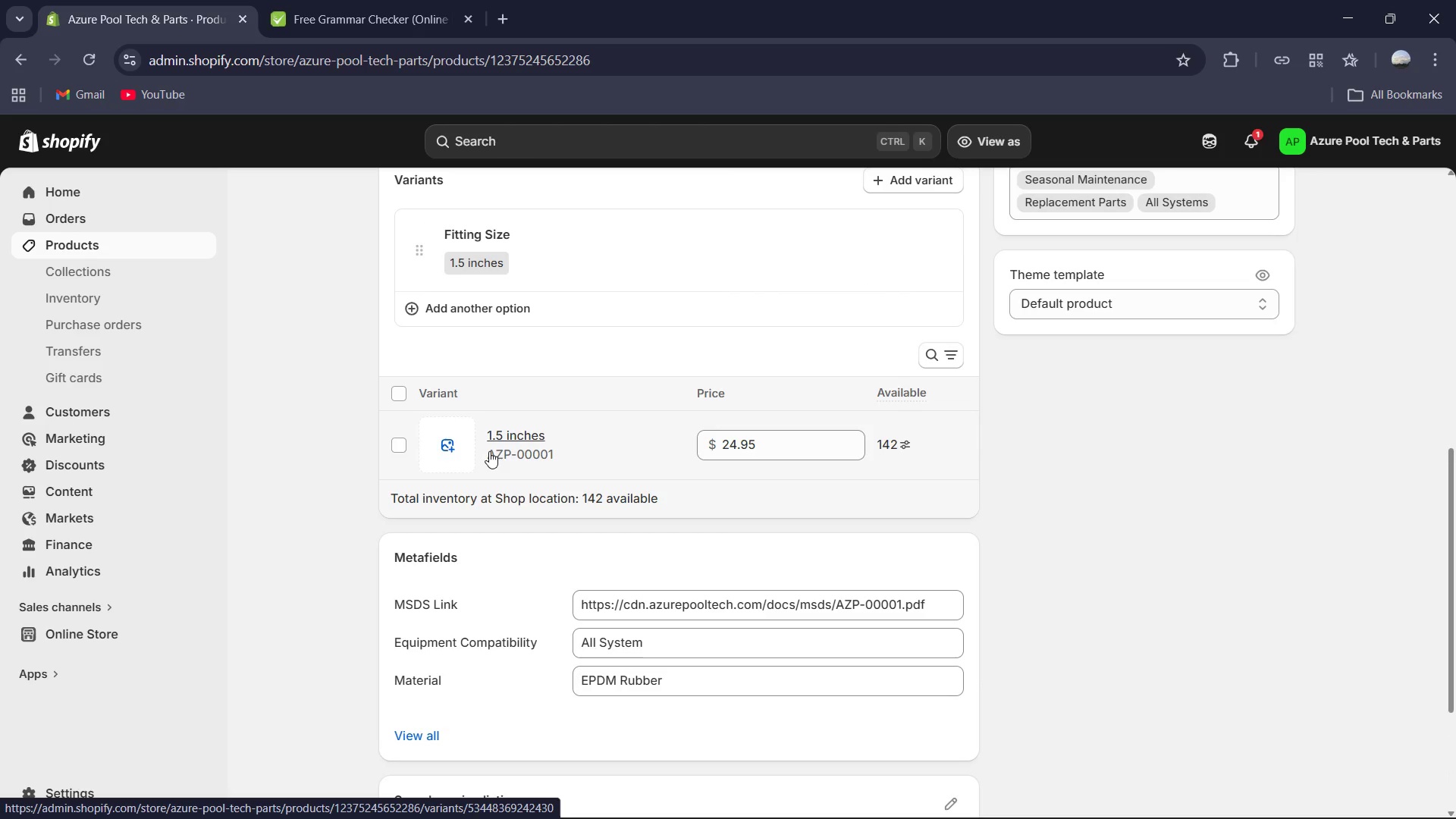 
wait(23.2)
 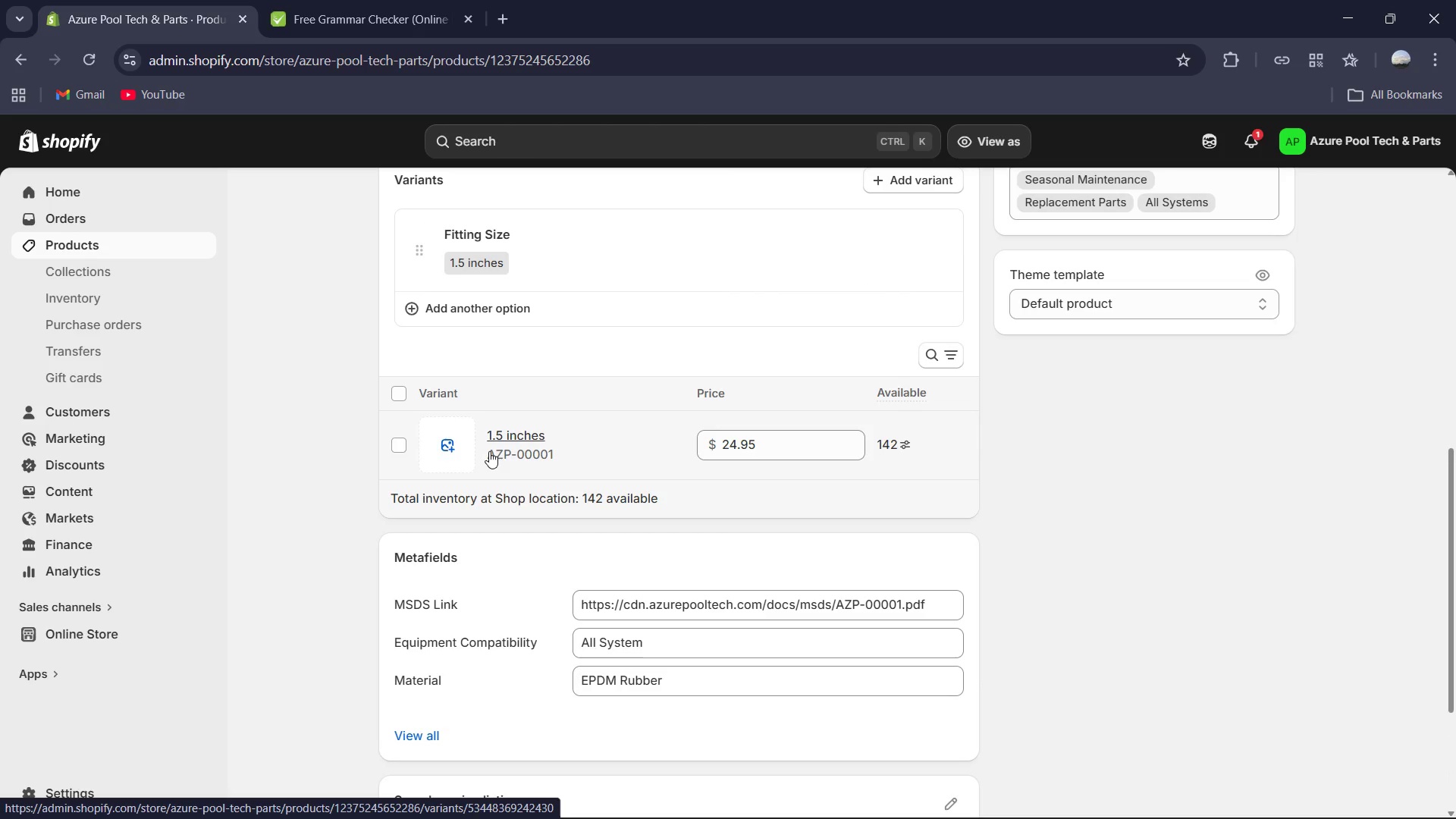 
scroll: coordinate [530, 429], scroll_direction: down, amount: 1.0
 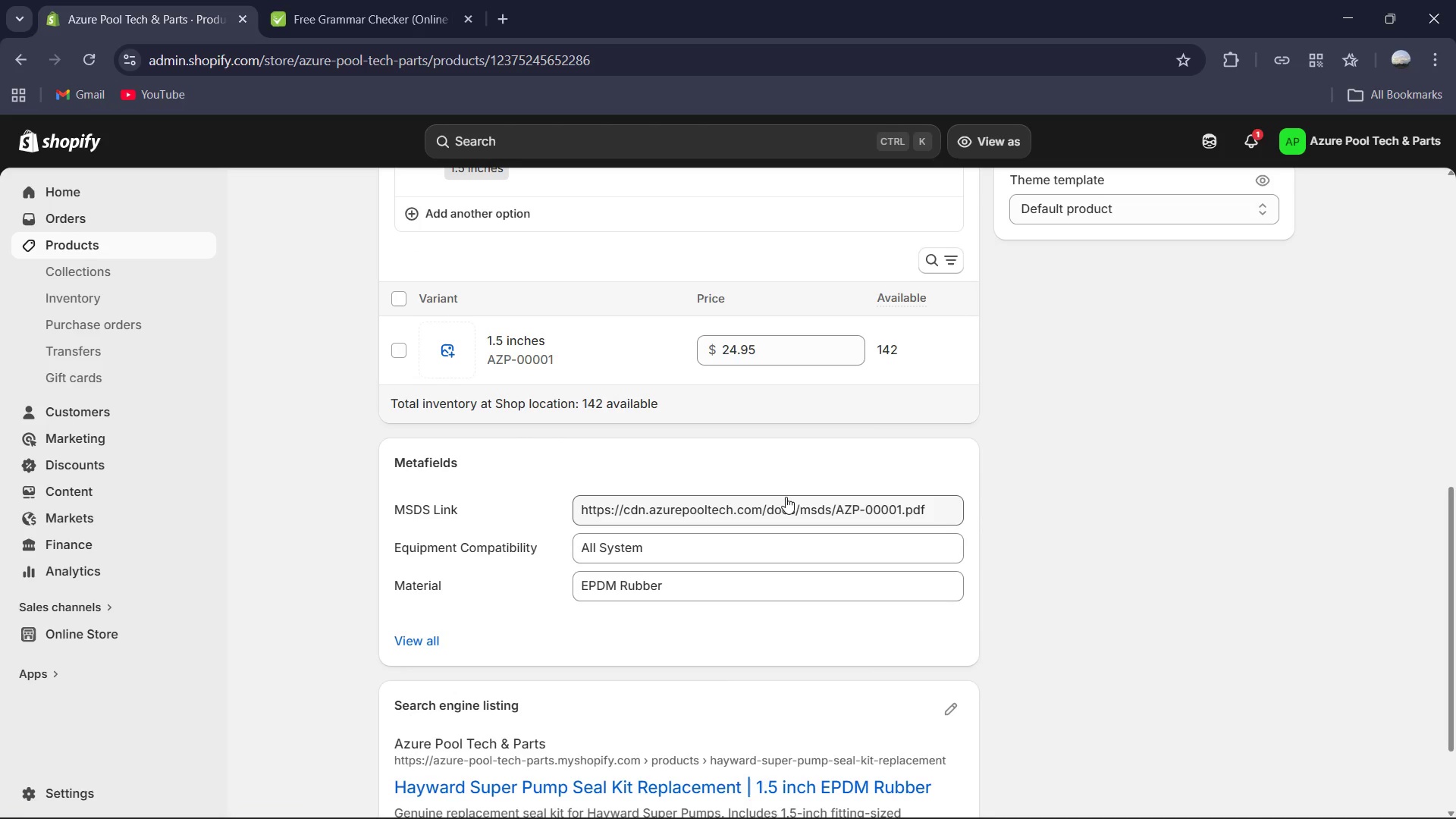 
wait(5.08)
 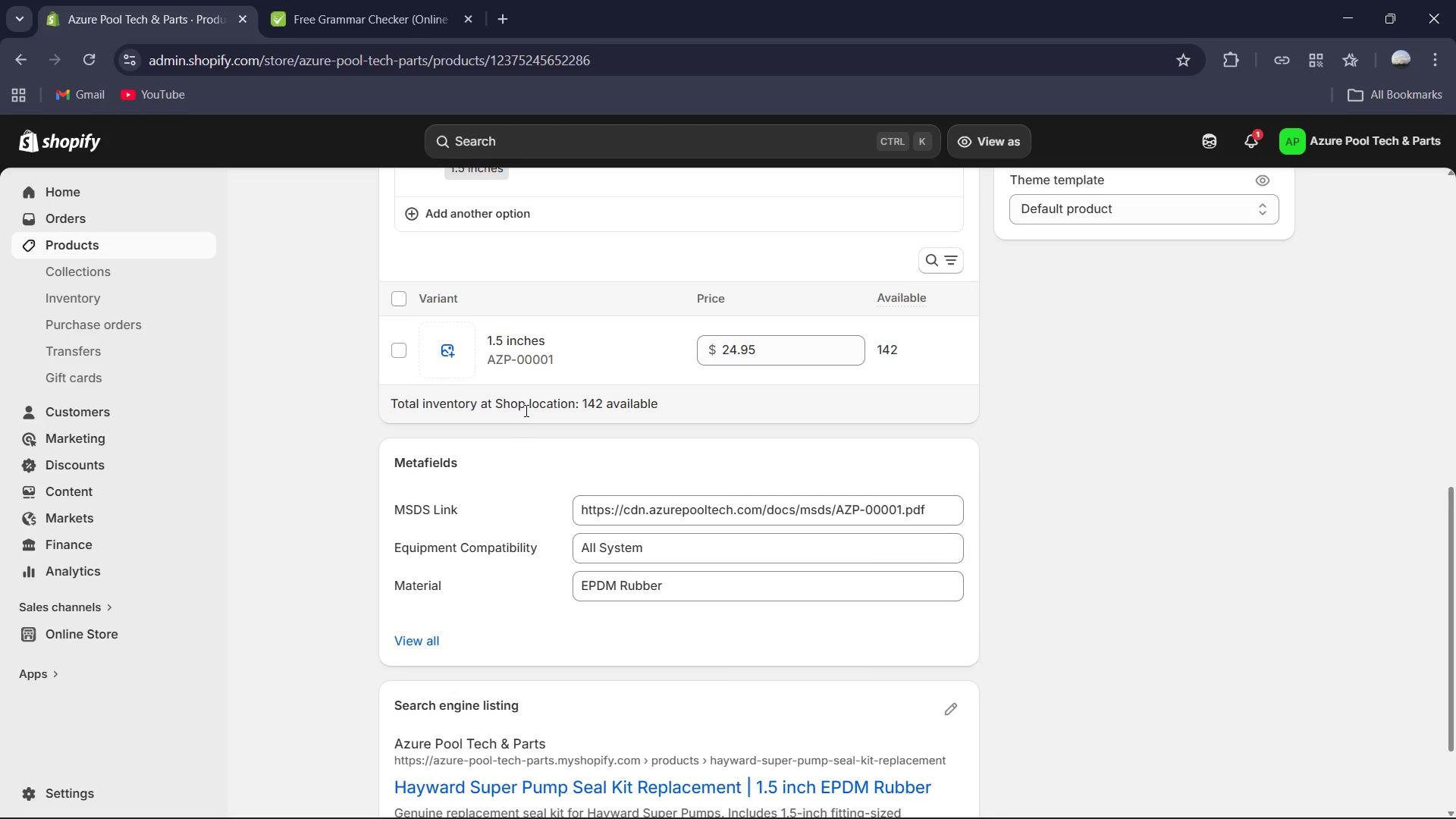 
scroll: coordinate [778, 498], scroll_direction: down, amount: 2.0
 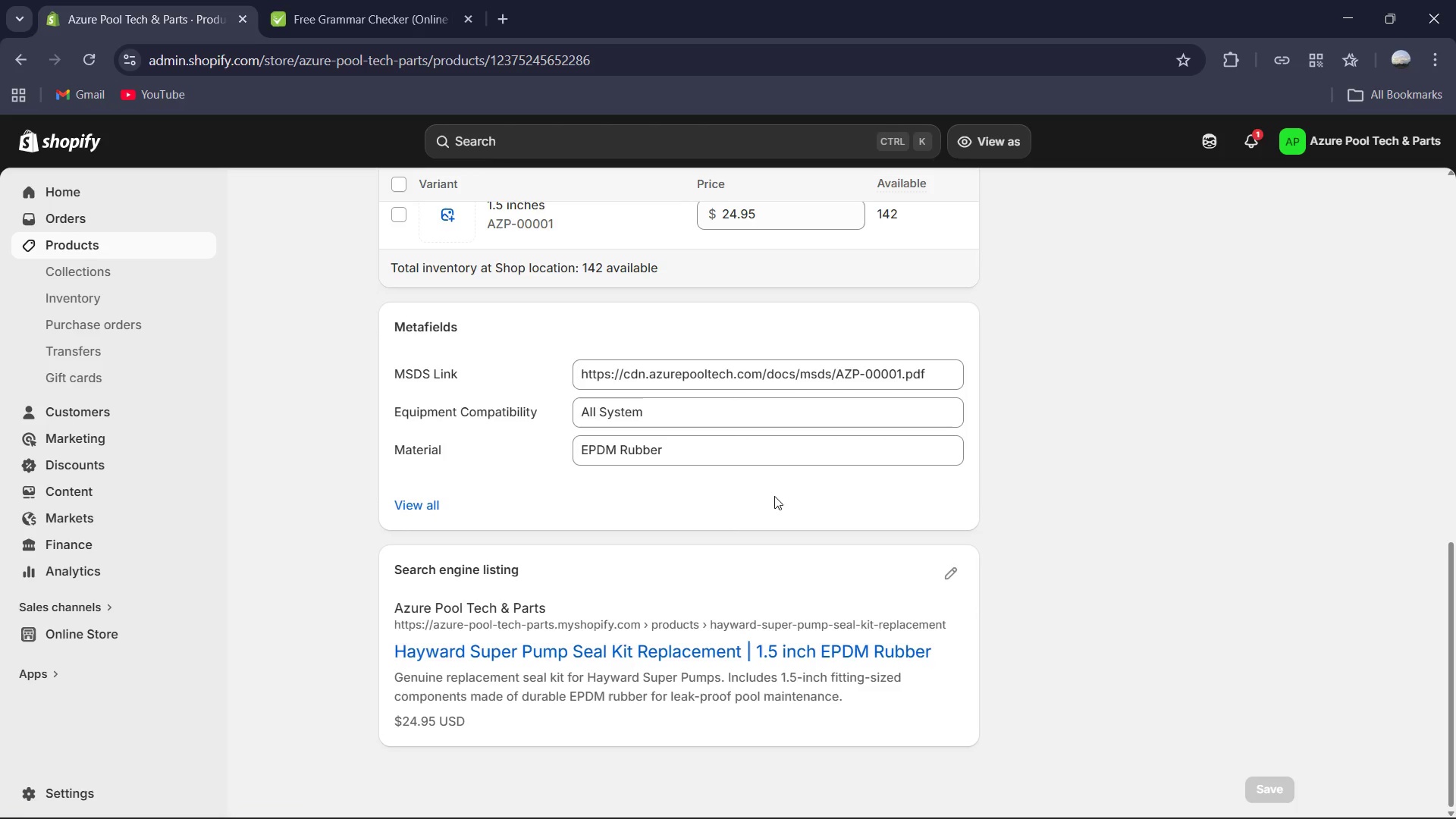 
scroll: coordinate [774, 496], scroll_direction: up, amount: 1.0
 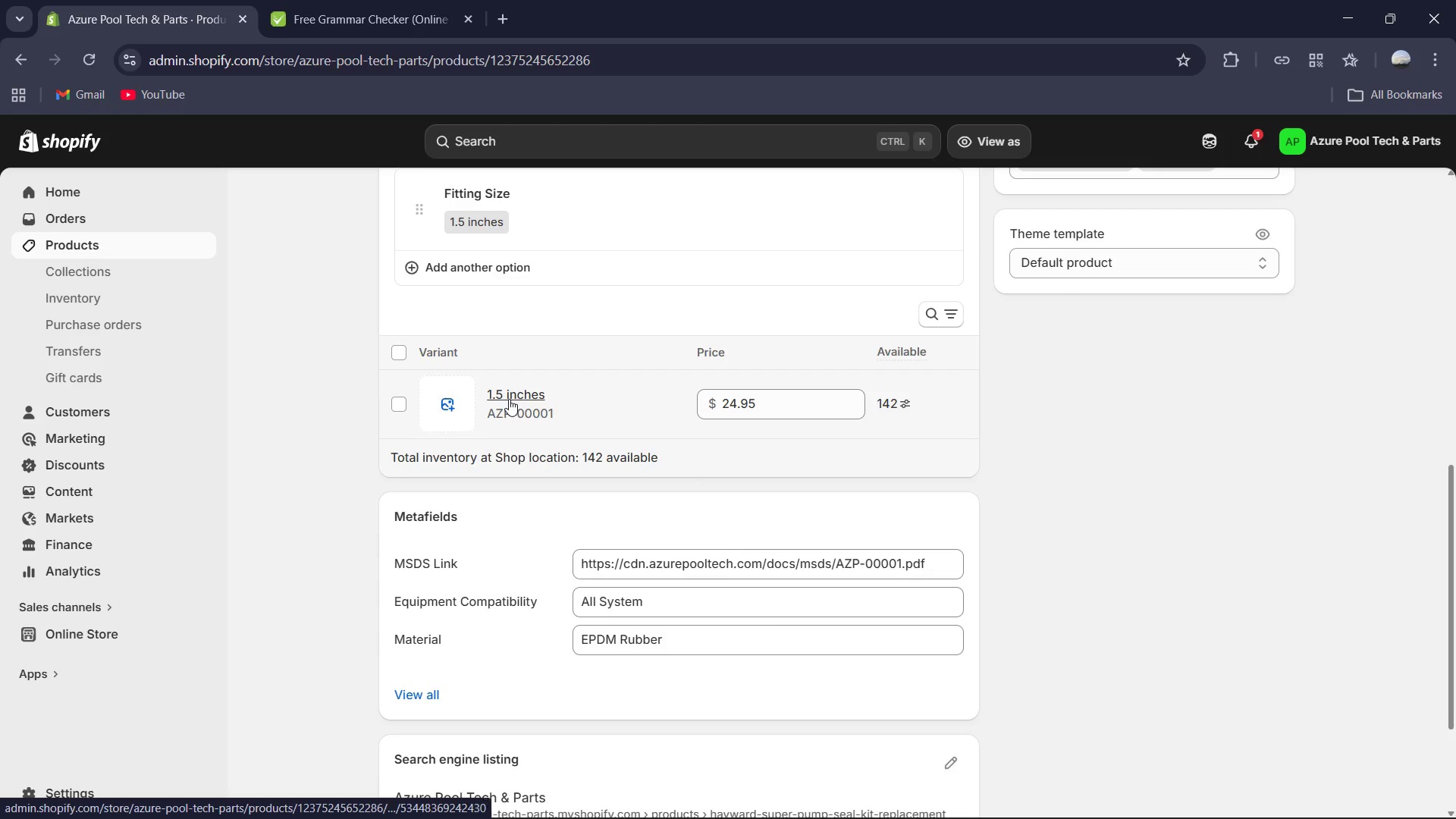 
wait(6.12)
 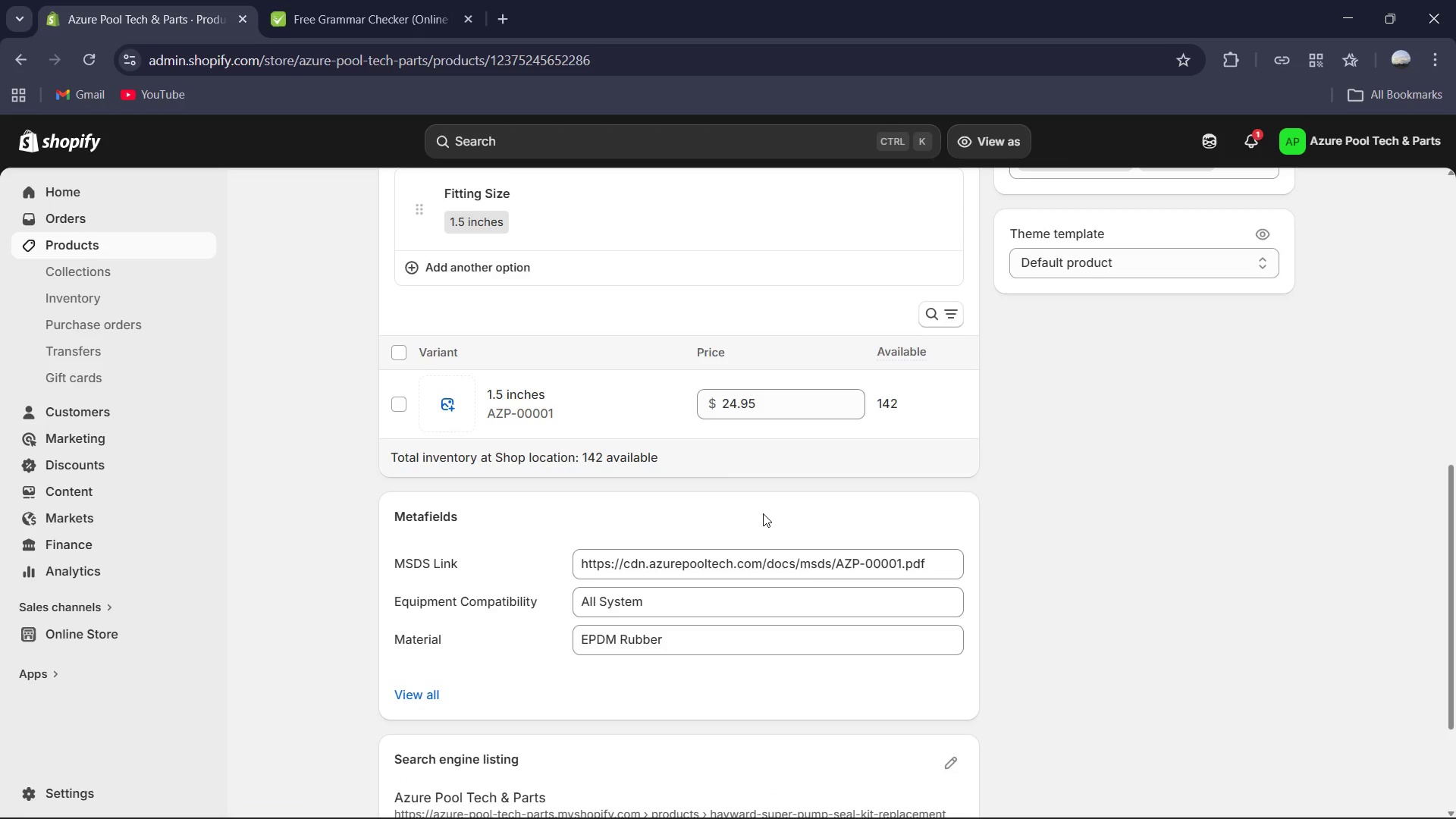 
scroll: coordinate [717, 489], scroll_direction: down, amount: 8.0
 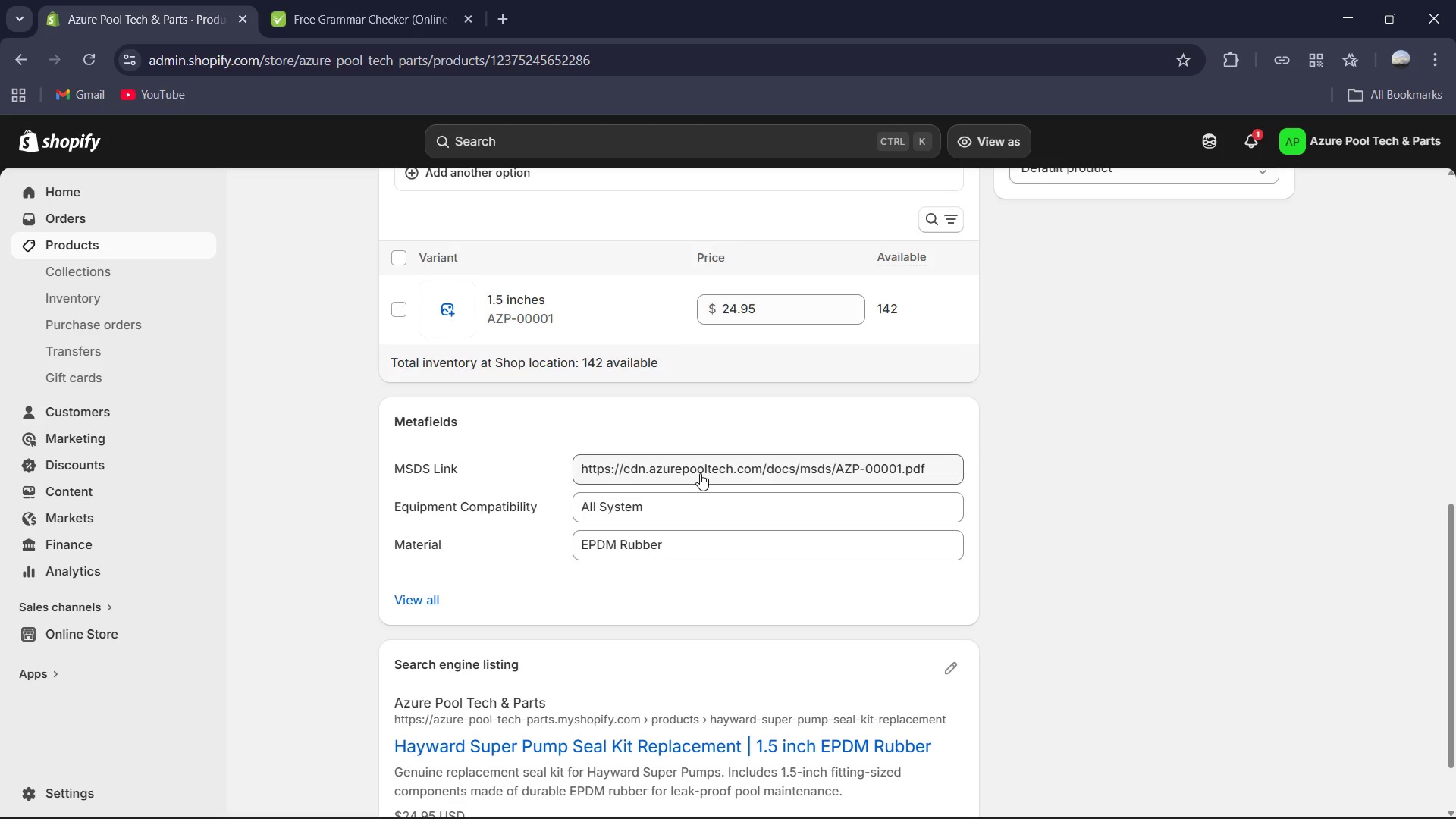 
wait(7.69)
 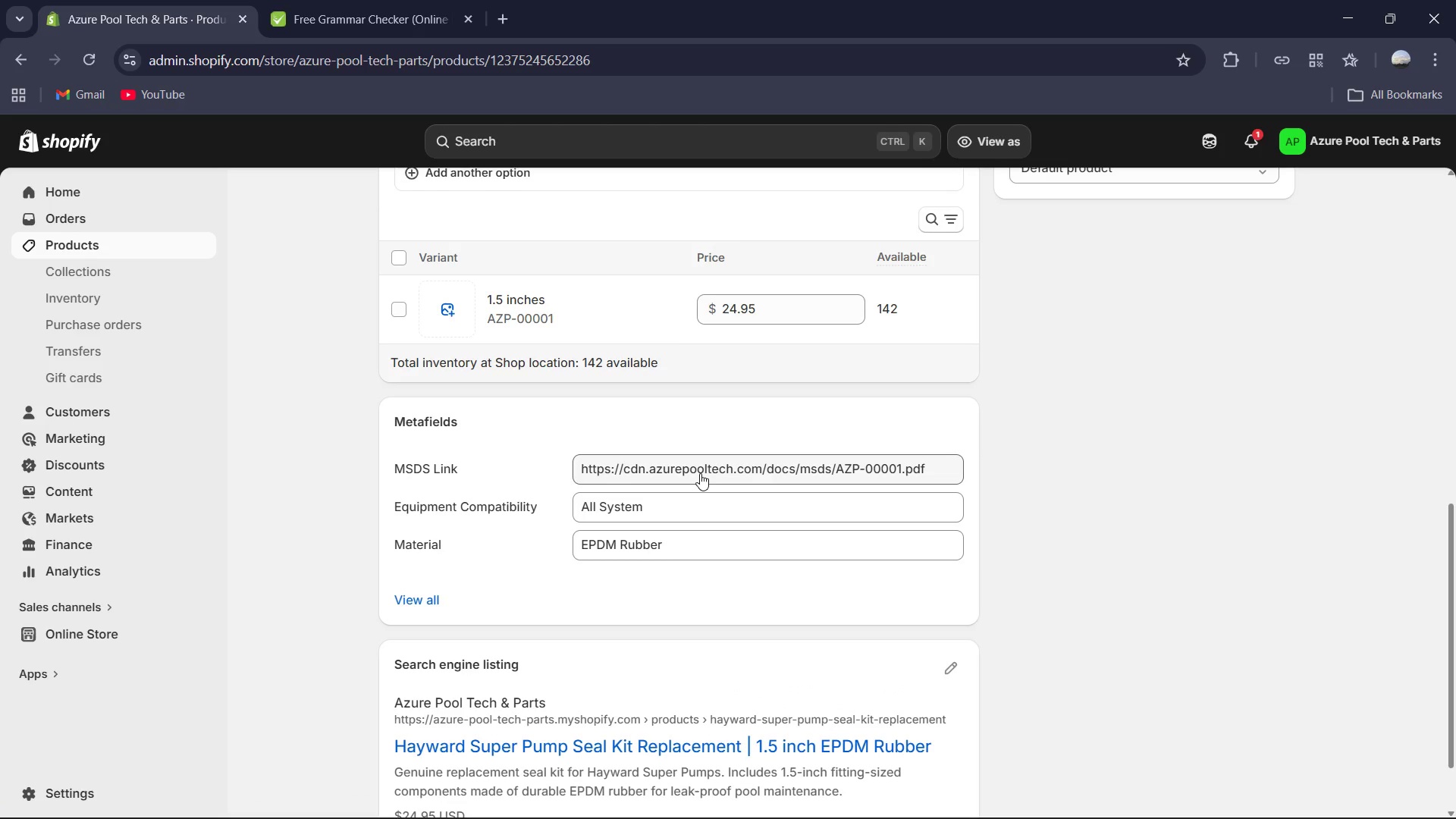 
scroll: coordinate [686, 533], scroll_direction: down, amount: 2.0
 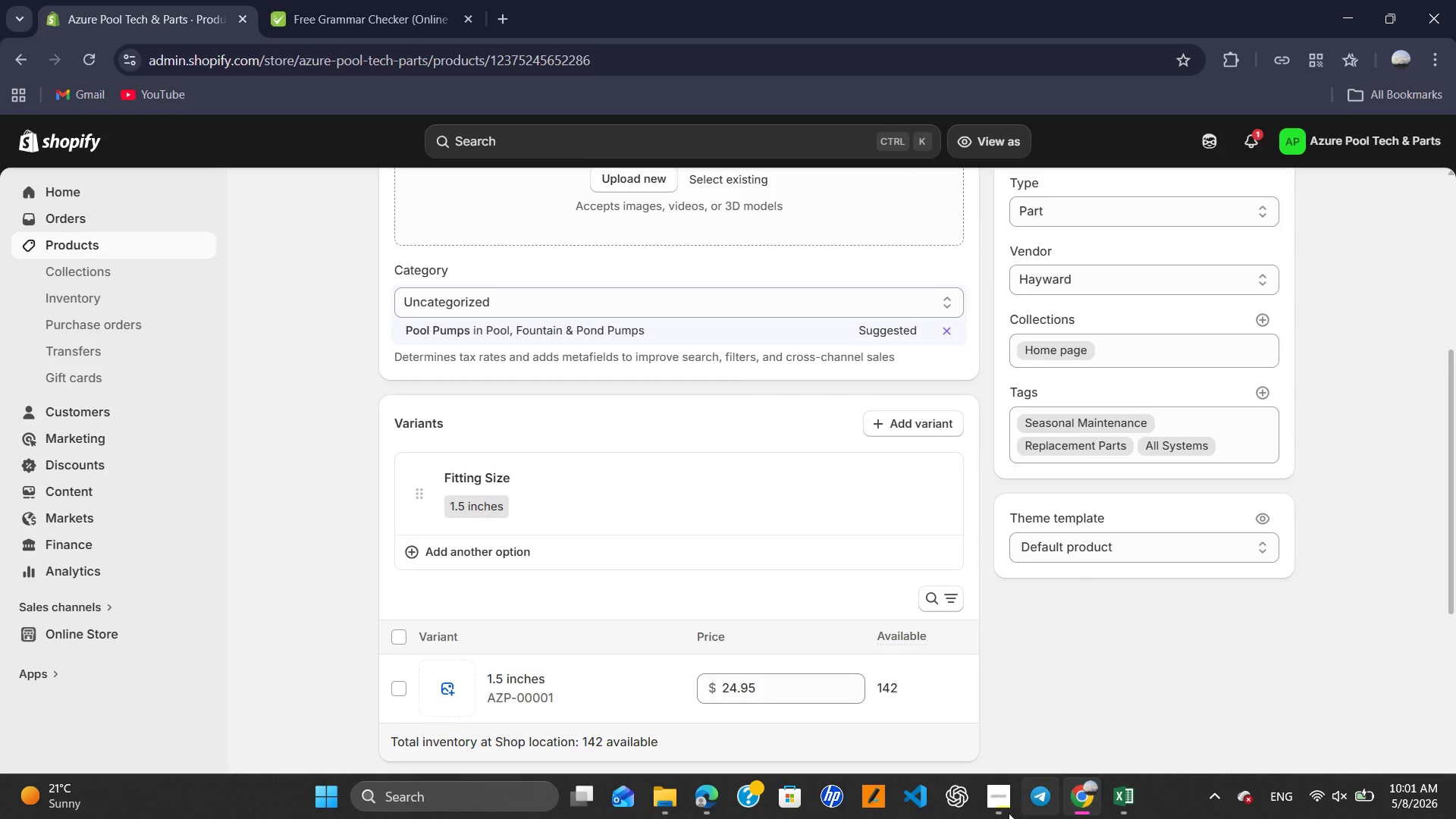 
left_click([1125, 797])
 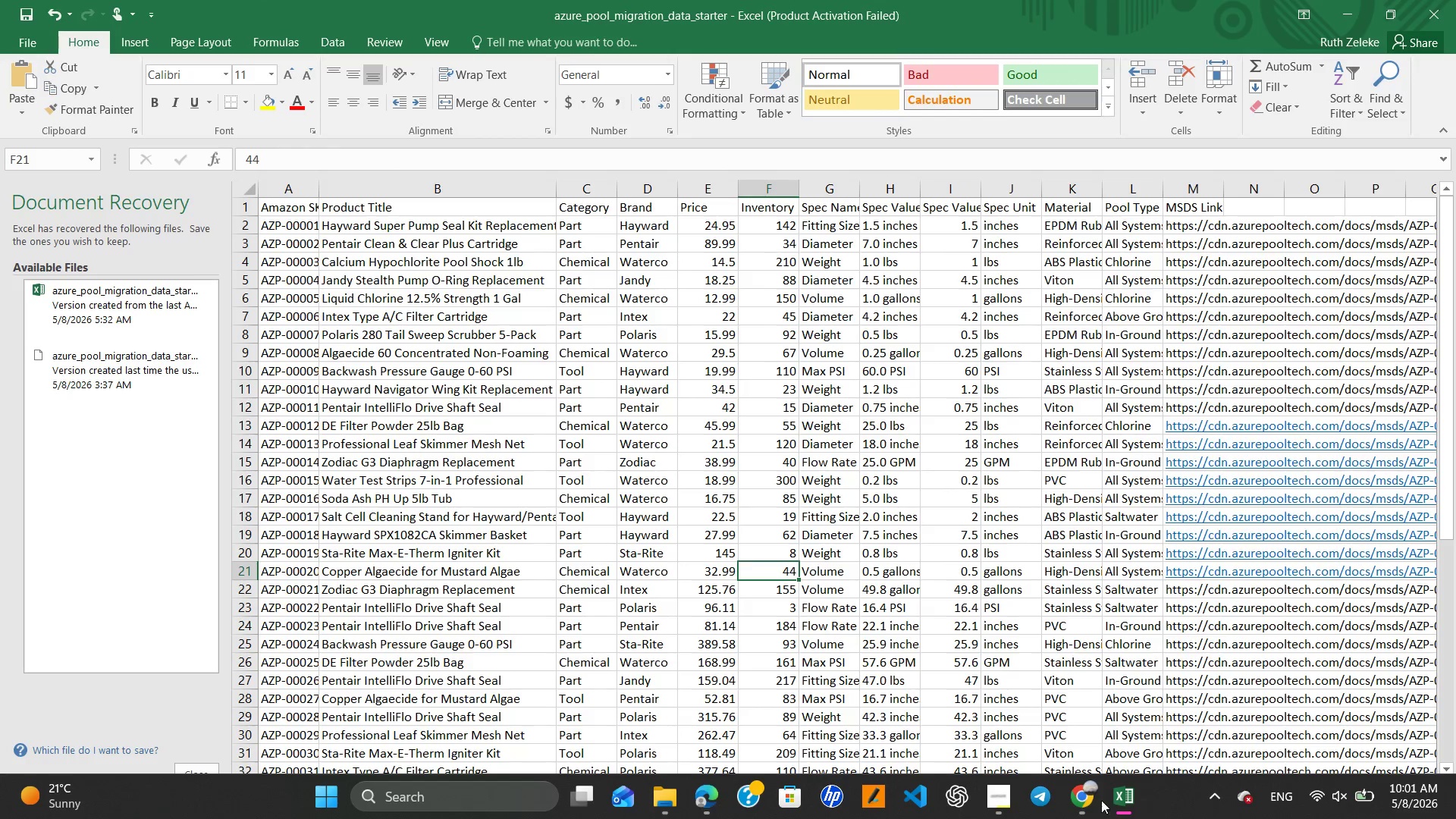 
left_click([999, 802])